 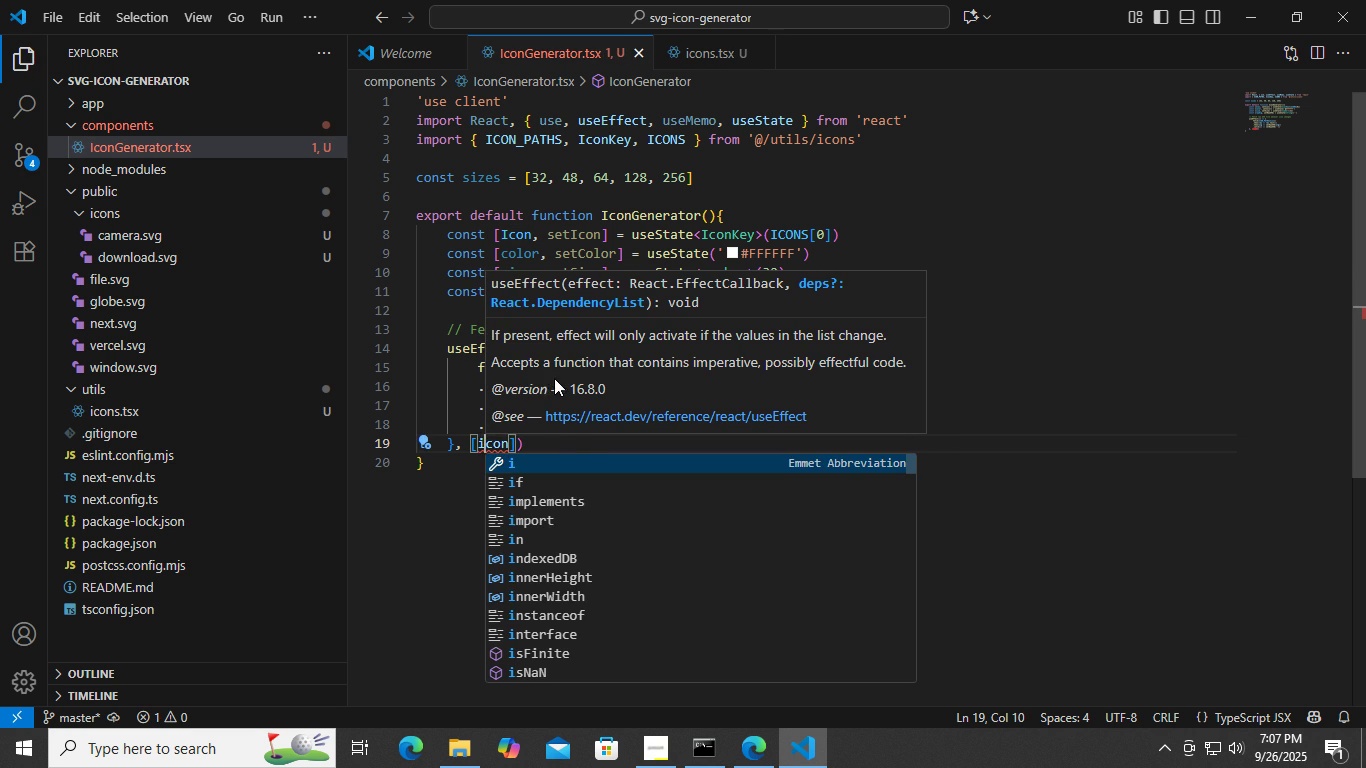 
left_click([441, 288])
 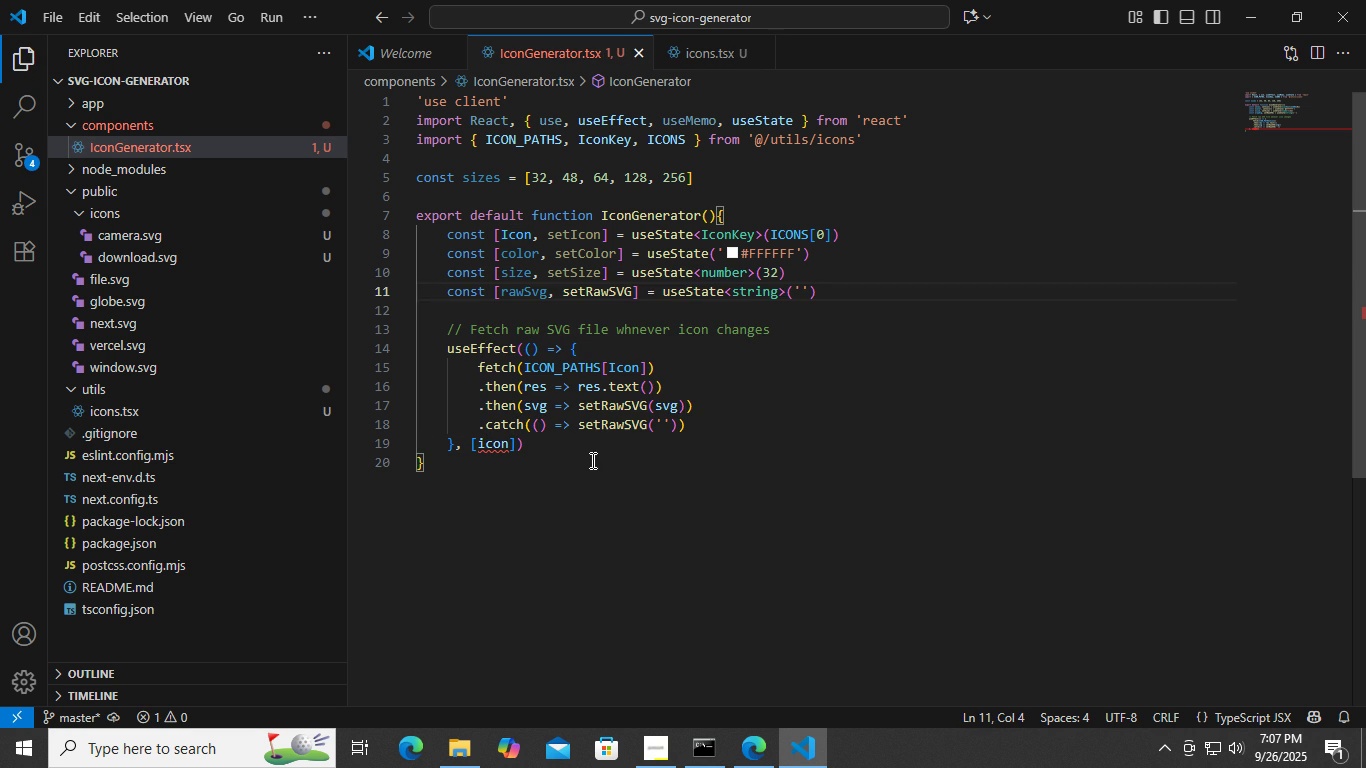 
left_click([587, 453])
 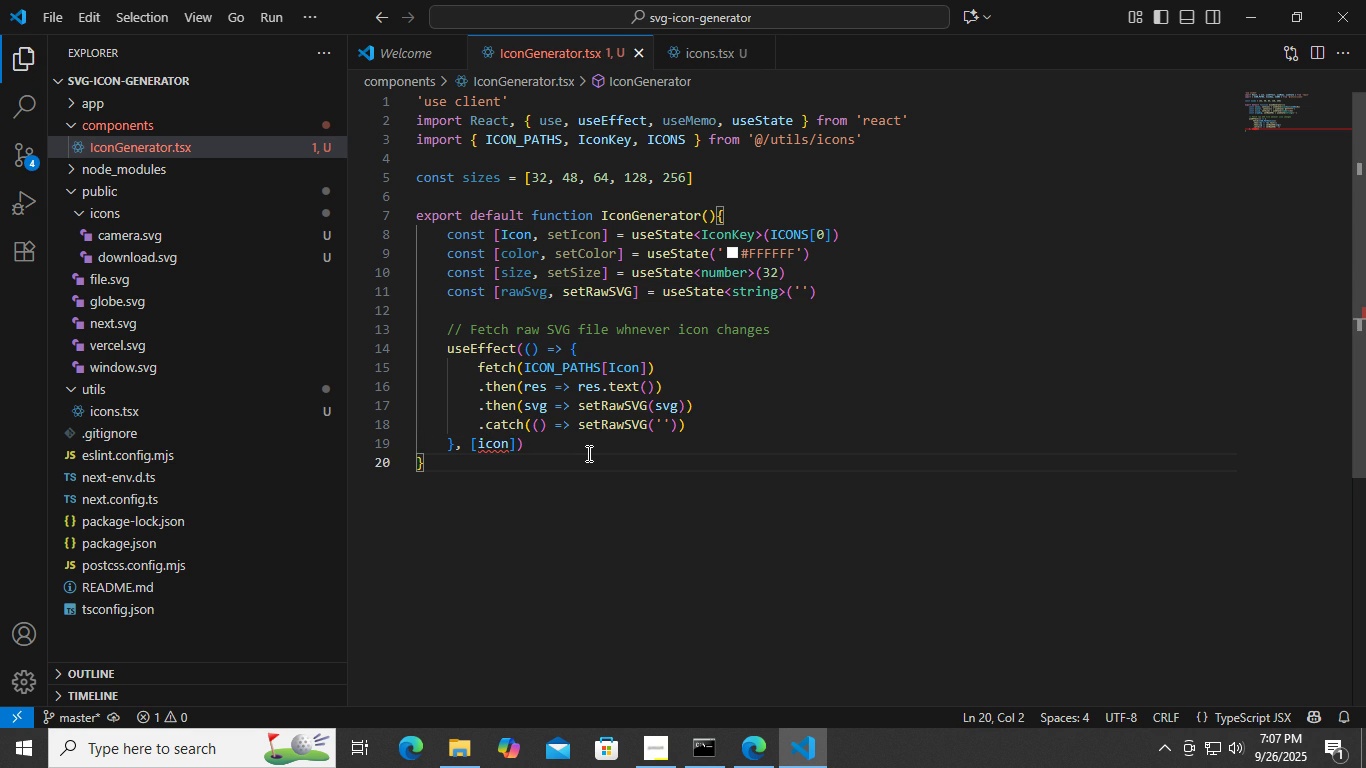 
key(Enter)
 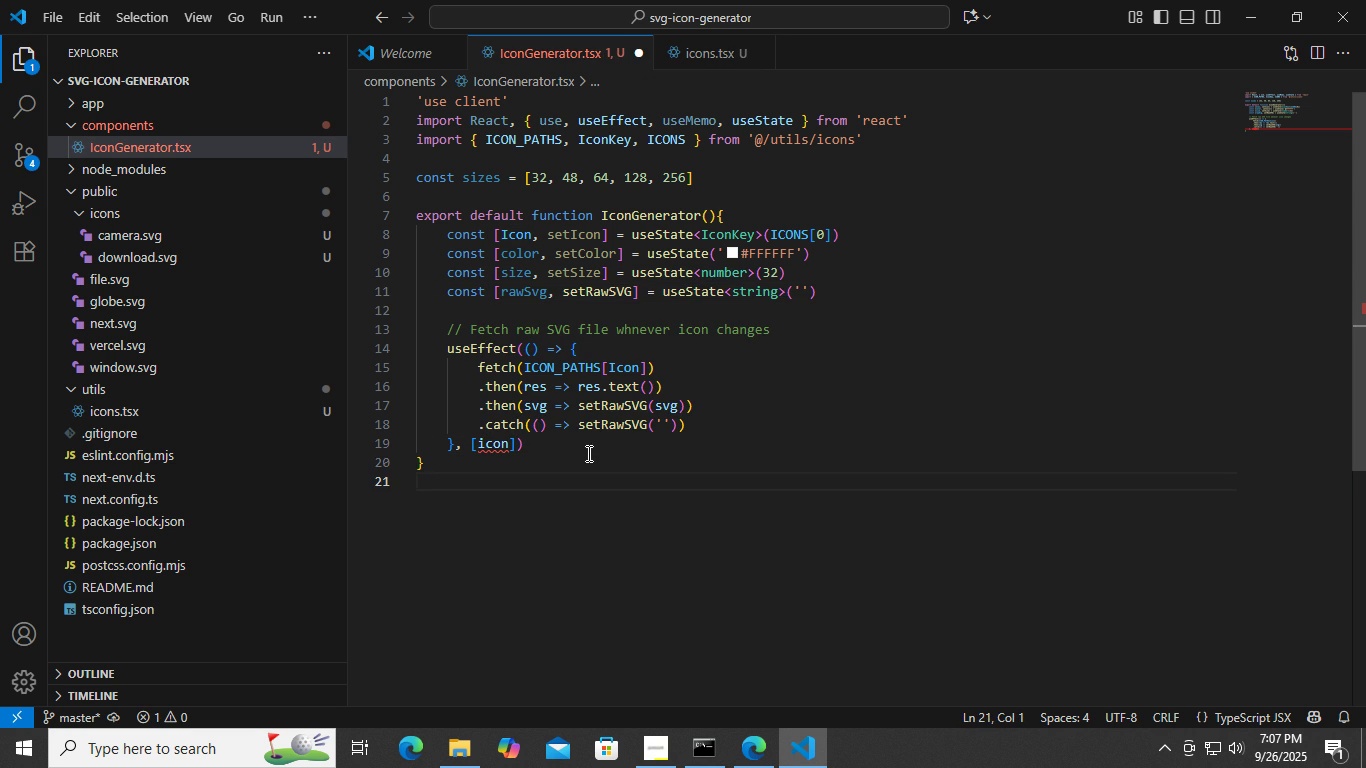 
key(Enter)
 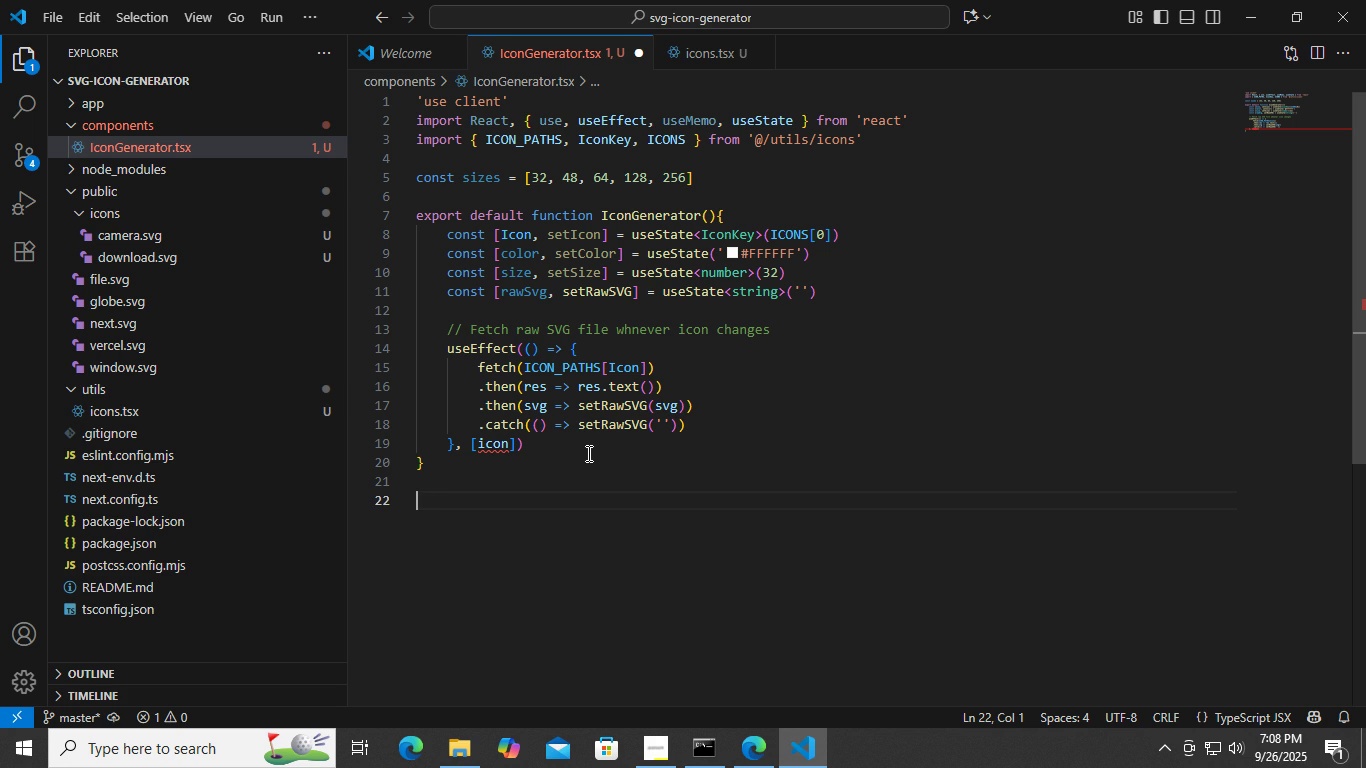 
wait(15.67)
 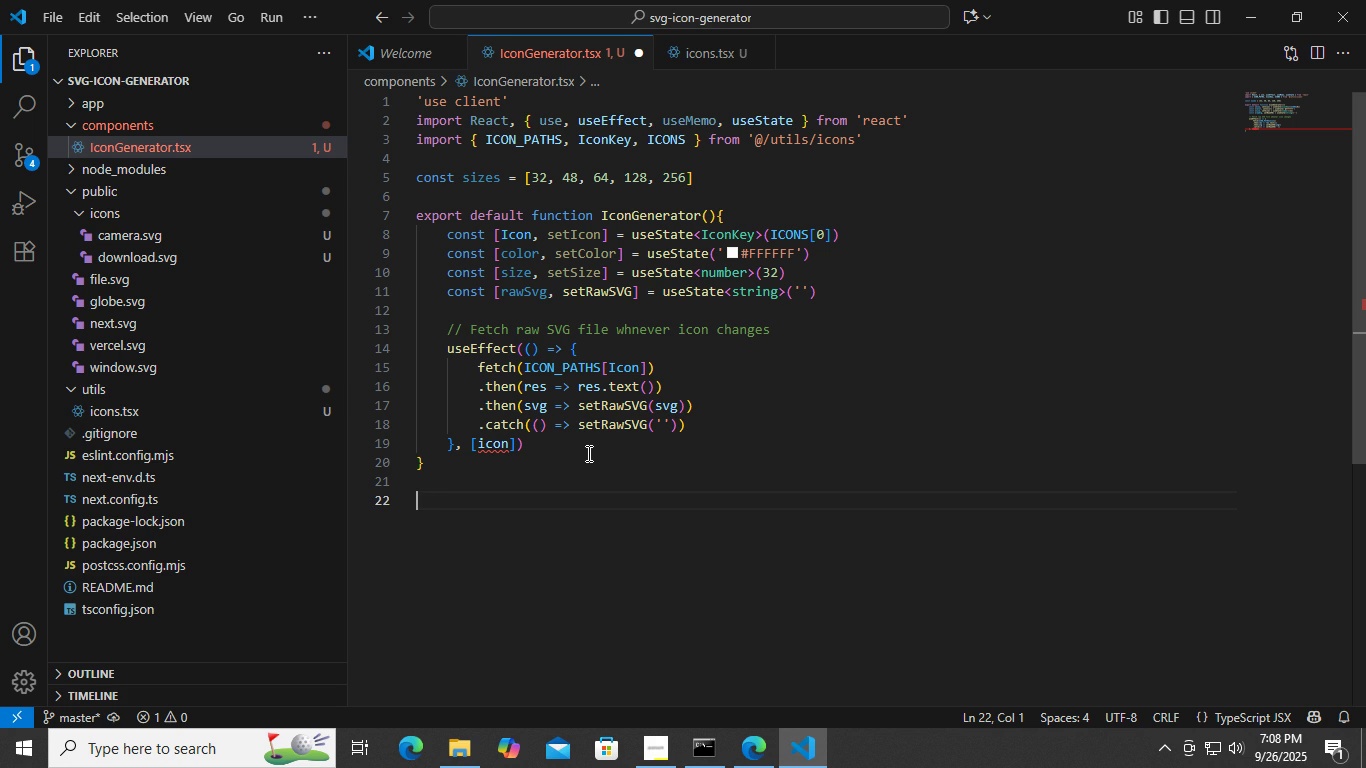 
type(// Inject color + size into SVG)